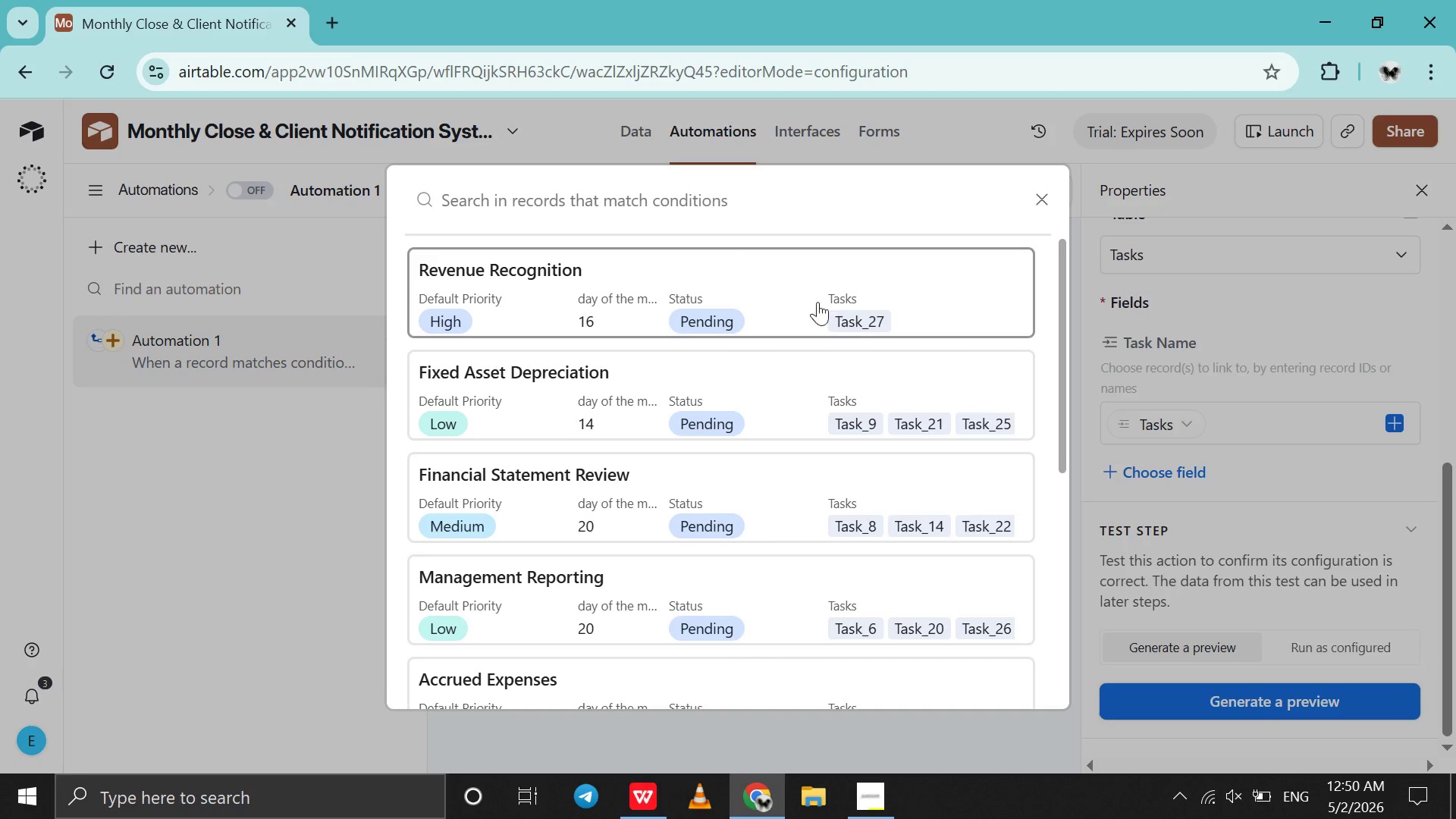 
left_click([779, 266])
 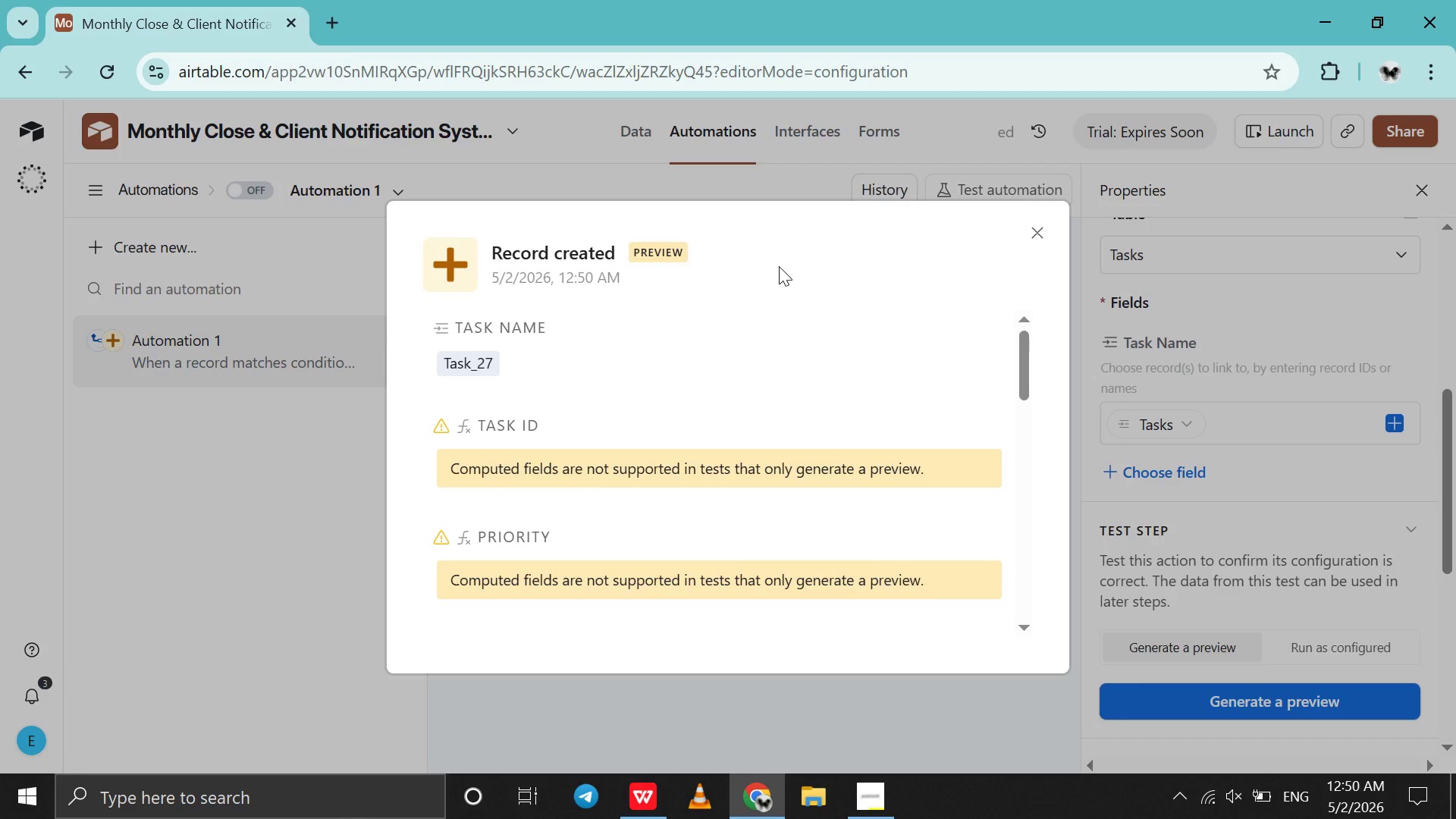 
scroll: coordinate [786, 354], scroll_direction: down, amount: 15.0
 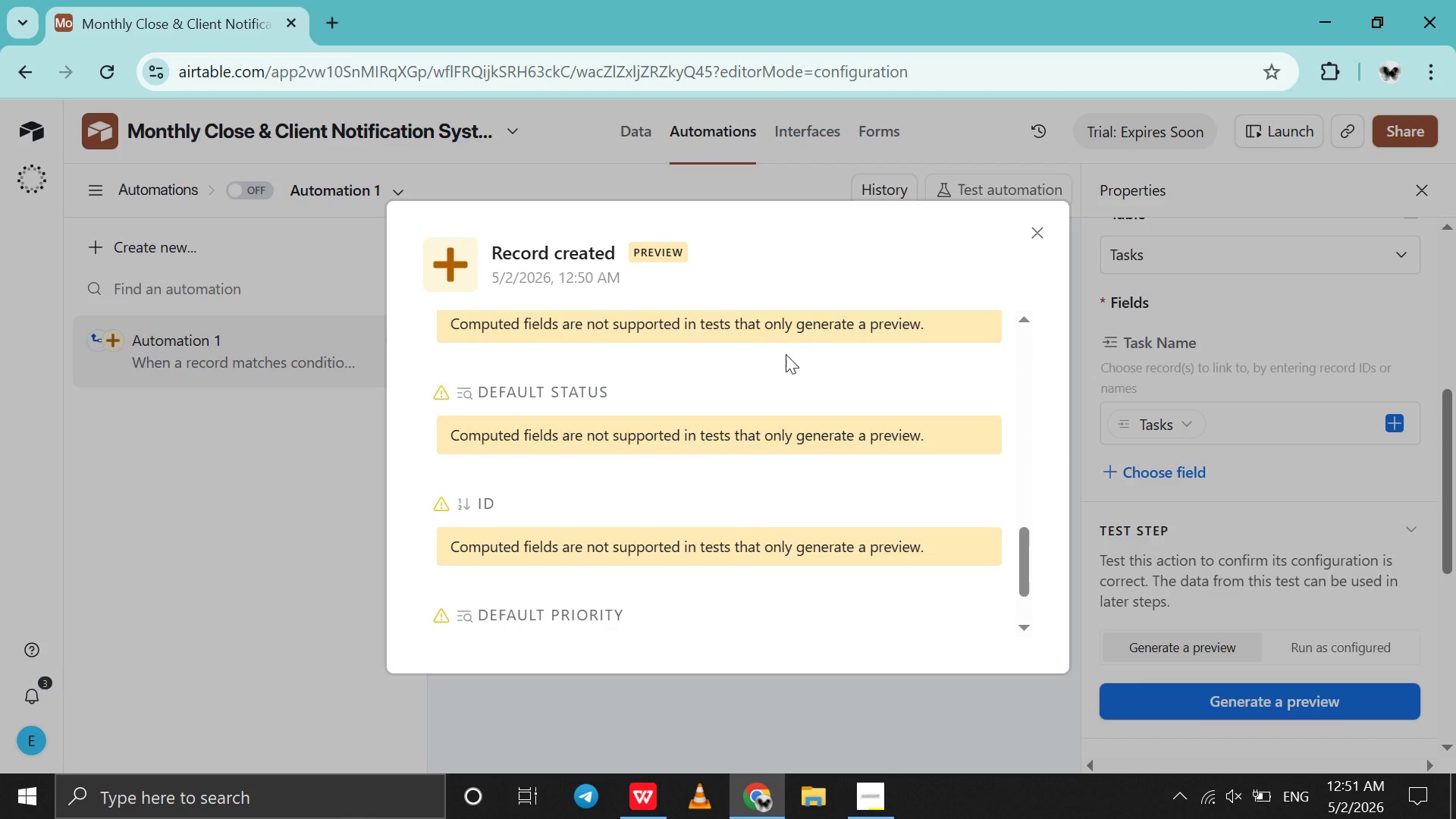 
scroll: coordinate [786, 354], scroll_direction: up, amount: 31.0
 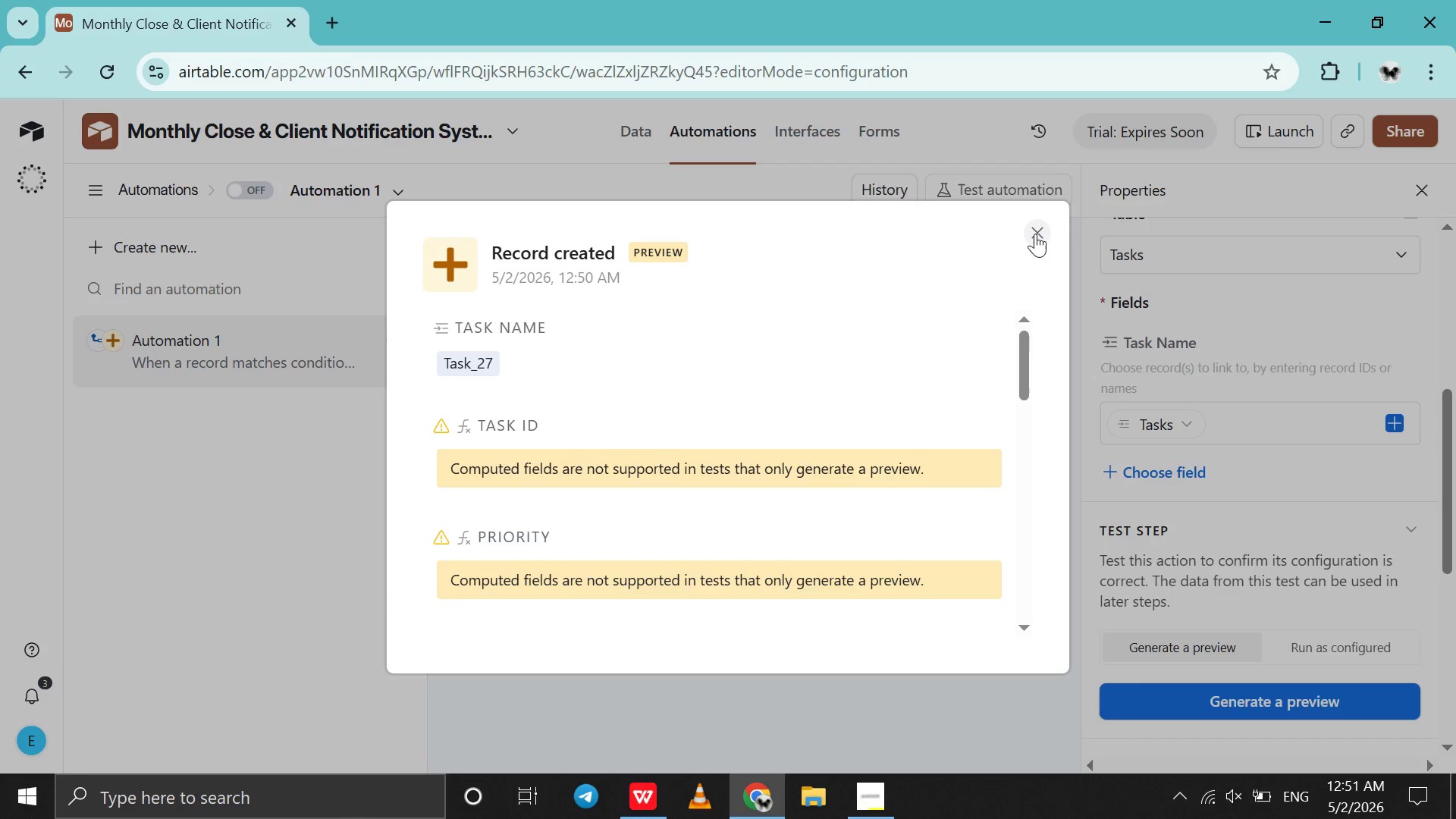 
left_click([1035, 234])
 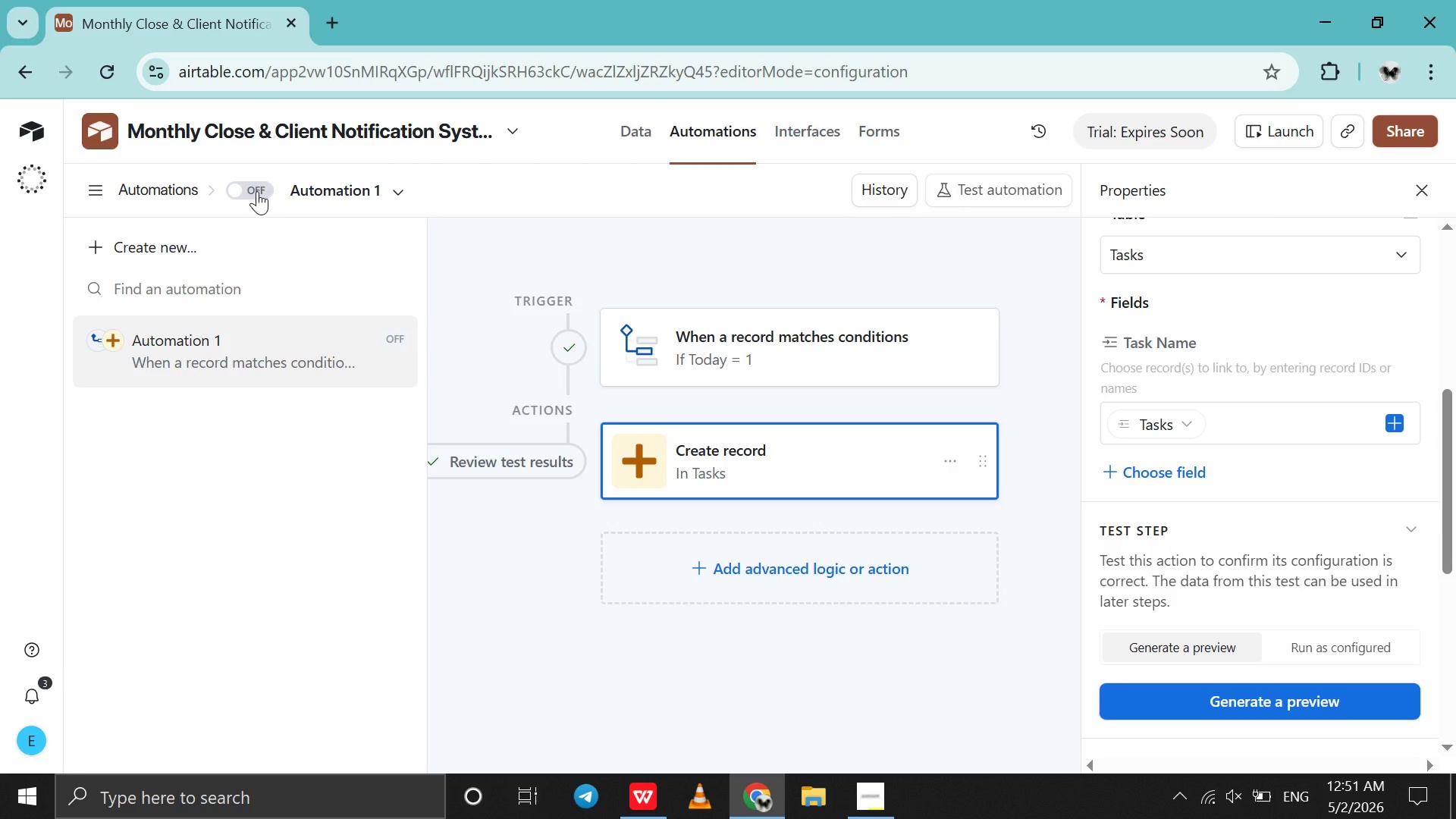 
left_click([253, 192])
 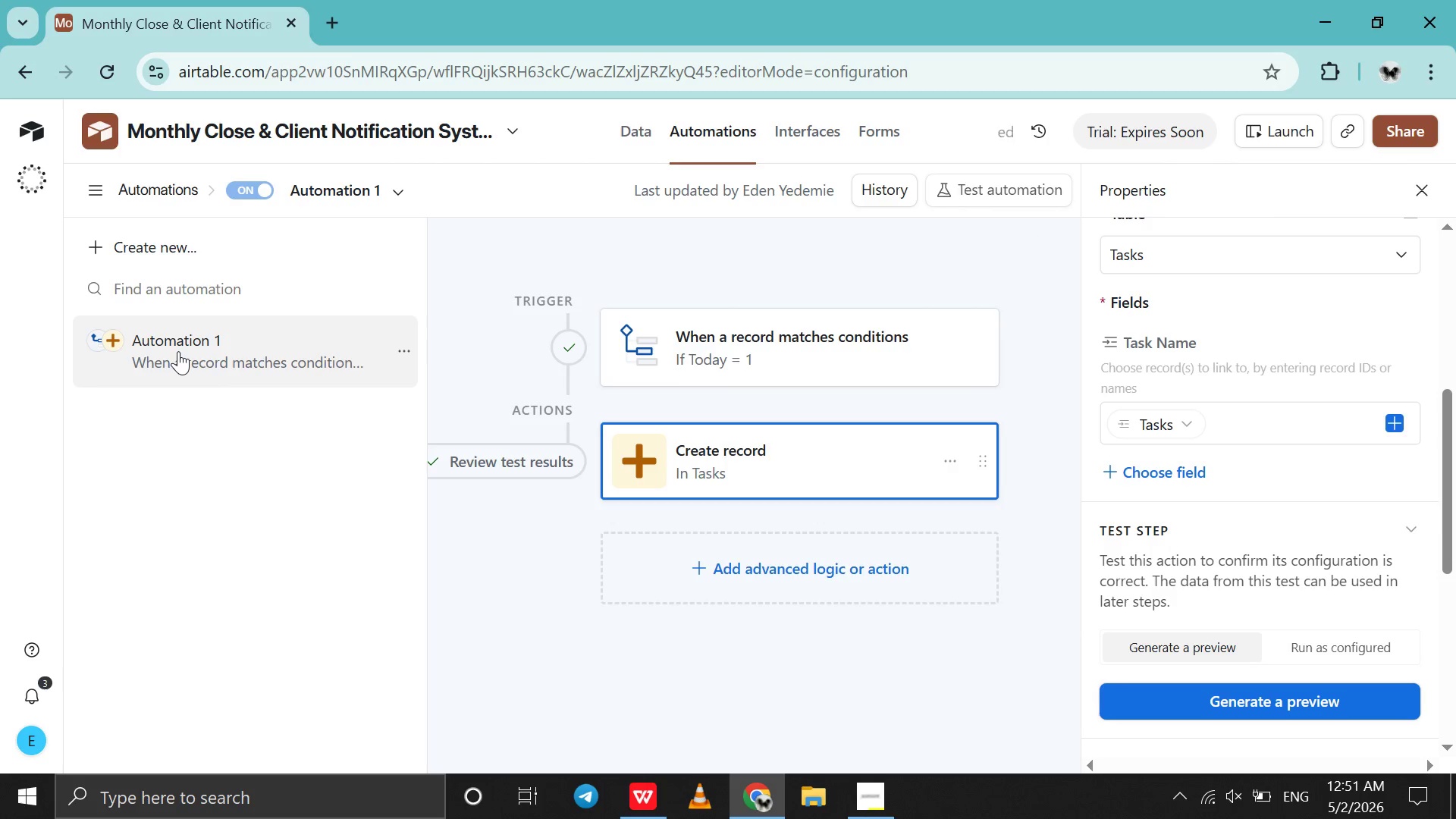 
double_click([178, 351])
 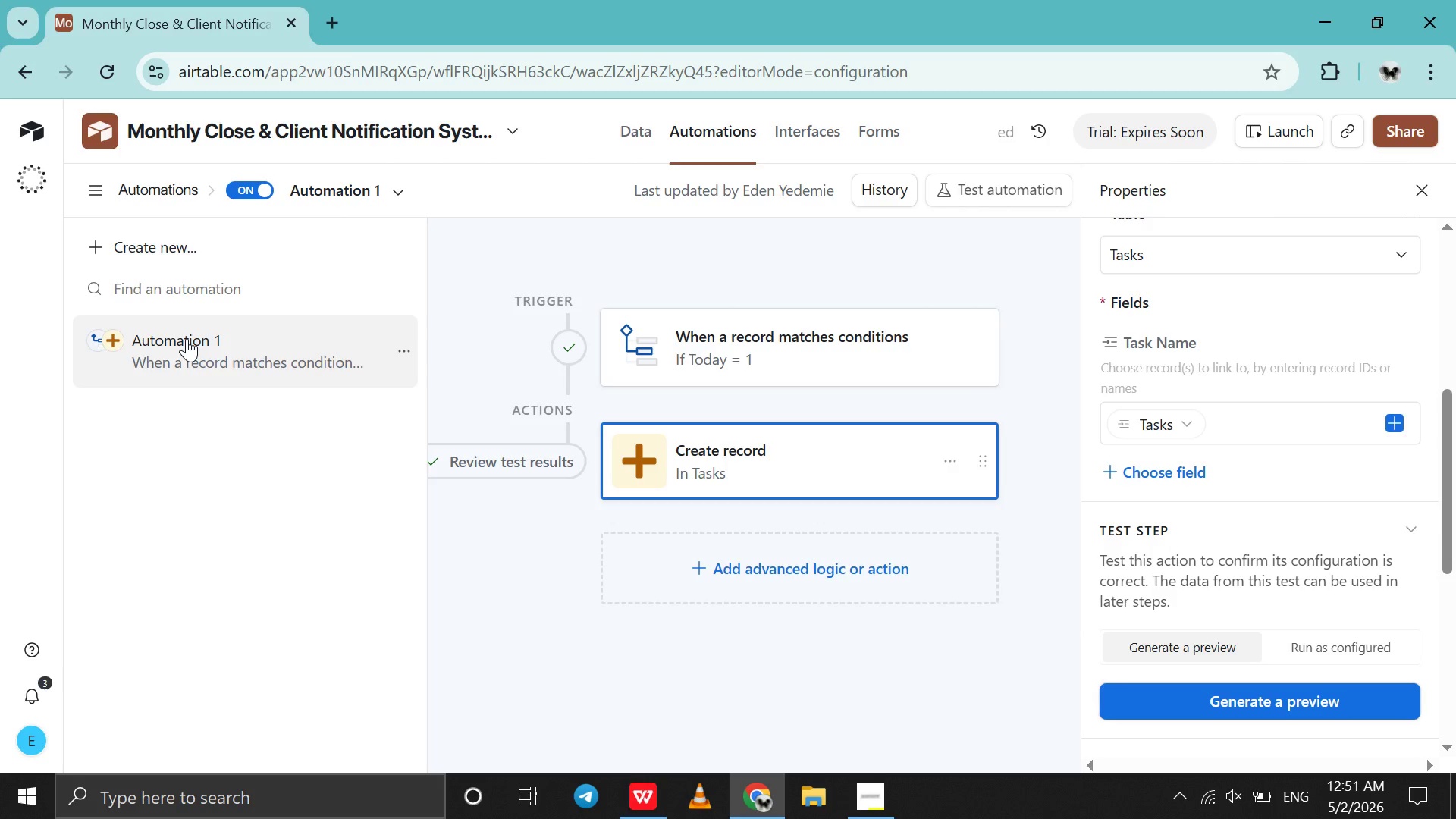 
double_click([187, 338])
 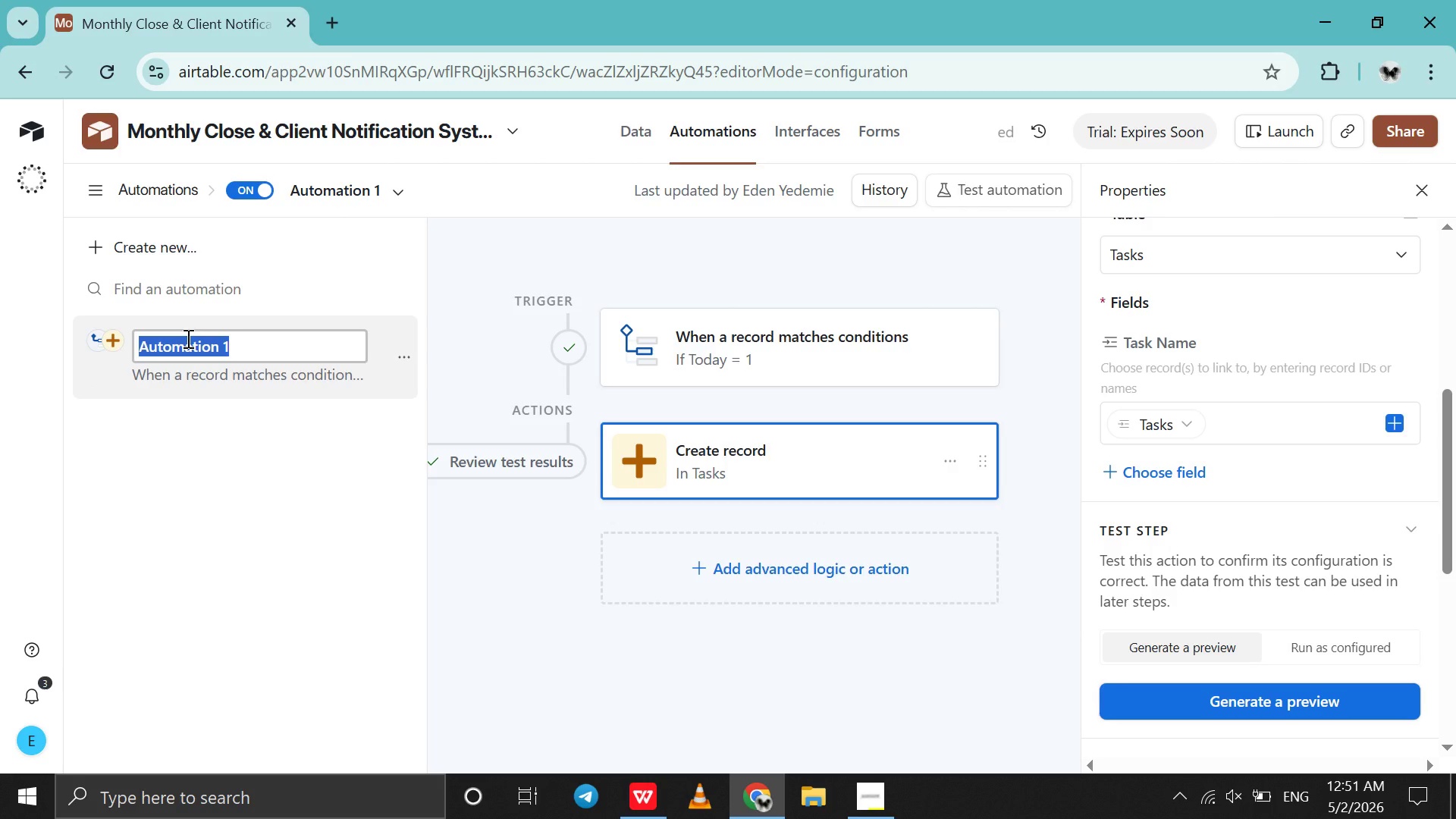 
type(Template Rucurring )
 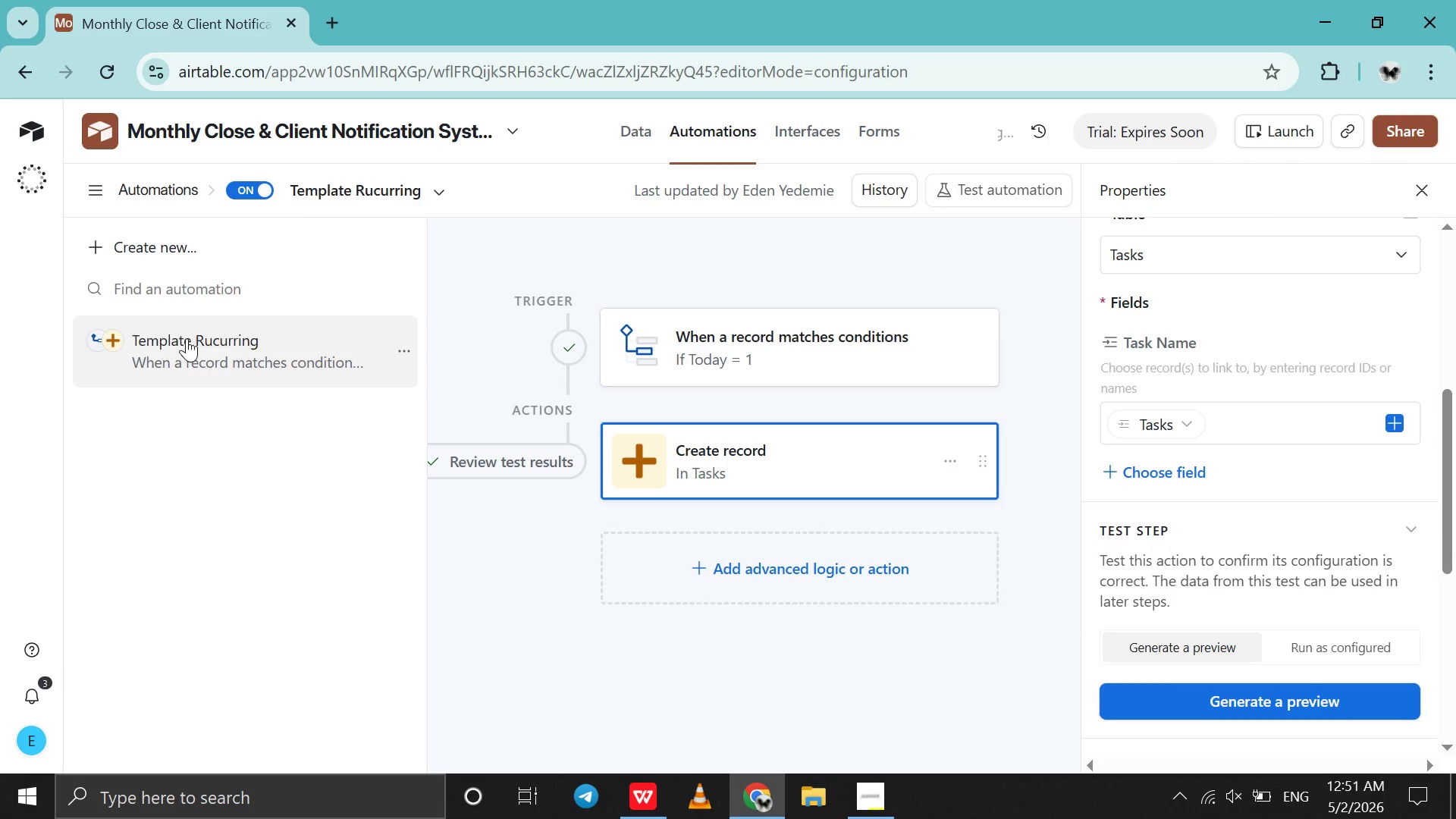 
key(Enter)
 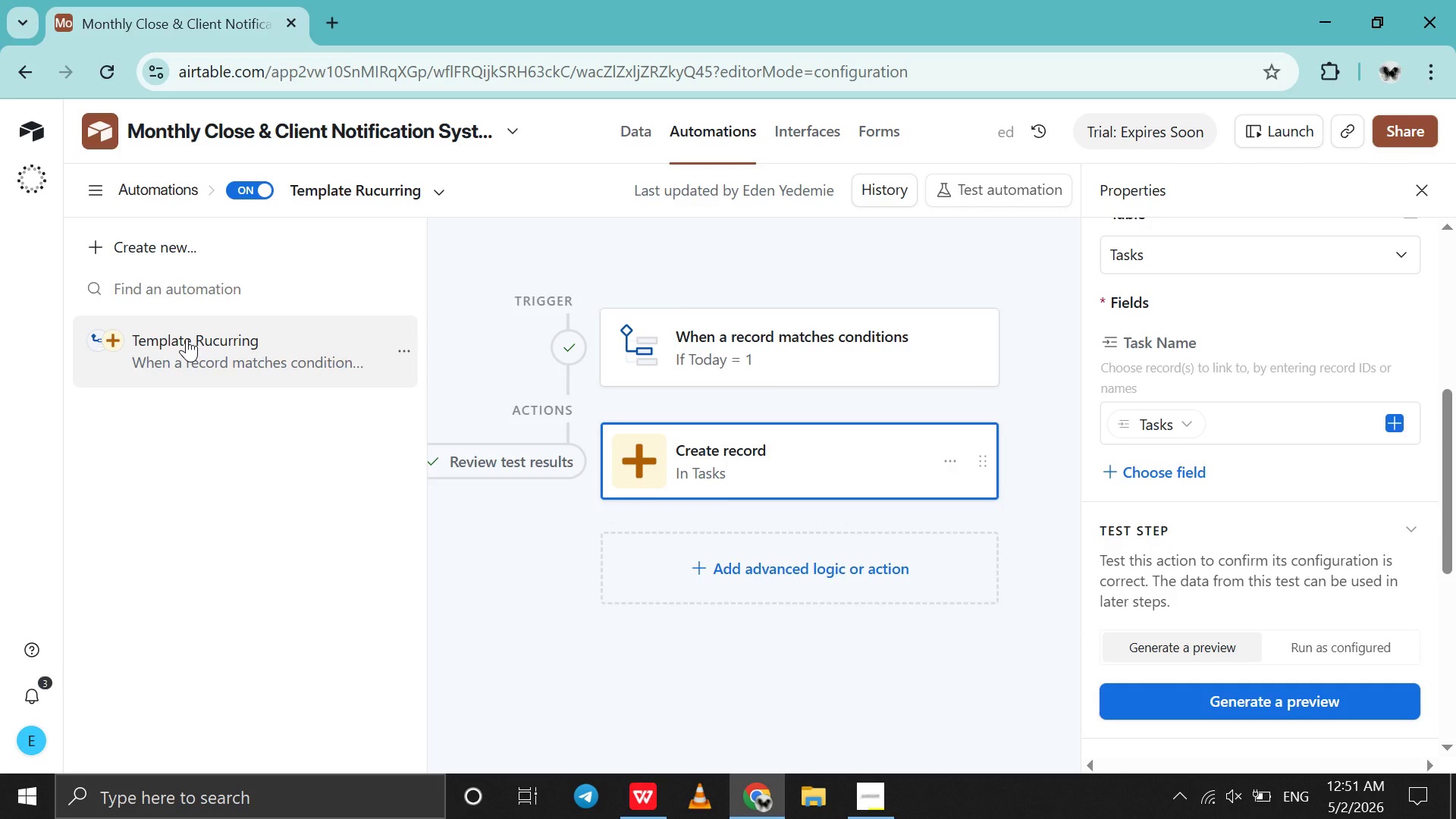 
double_click([187, 338])
 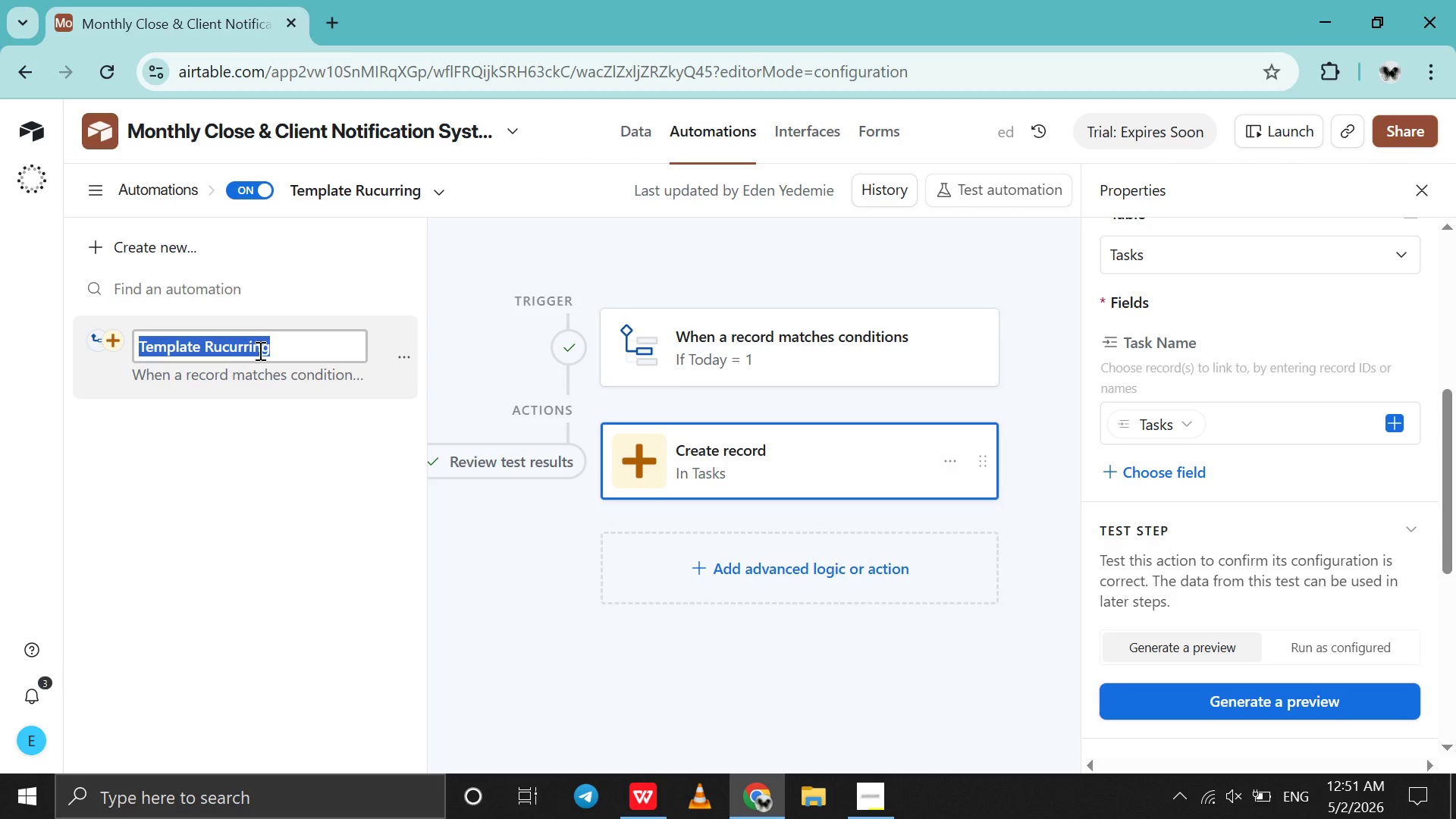 
left_click([260, 350])
 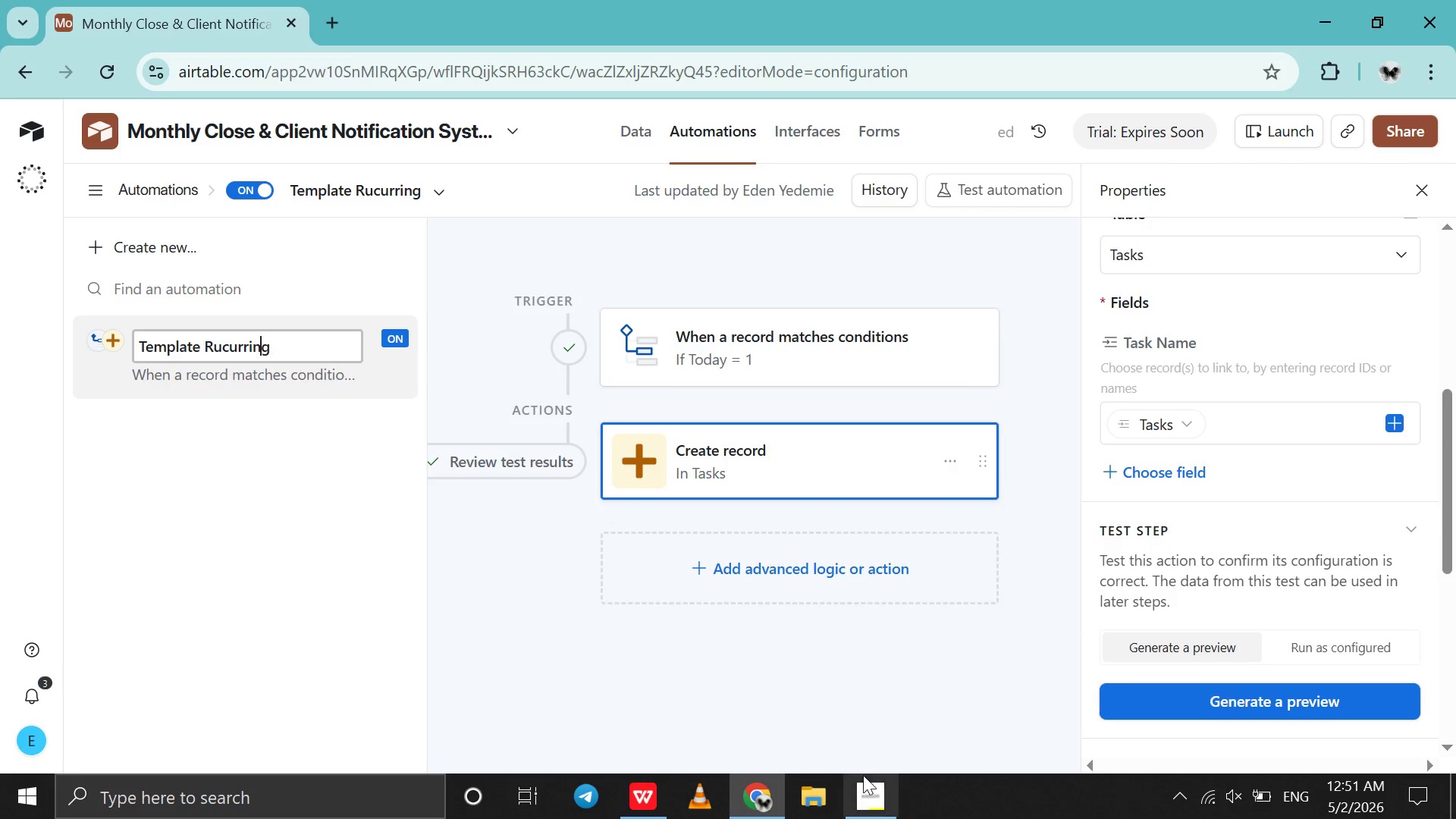 
left_click([863, 775])
 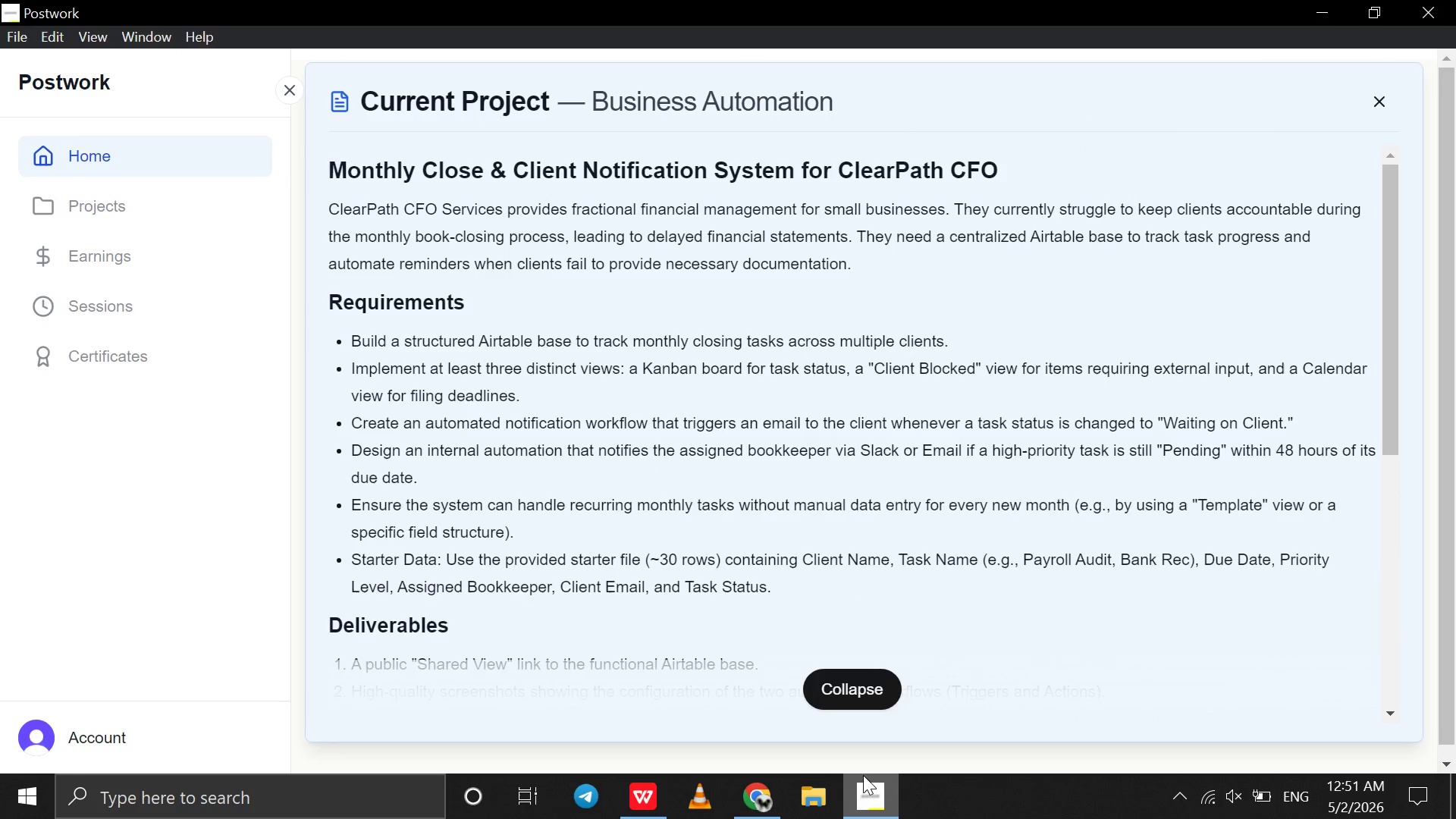 
left_click([863, 775])
 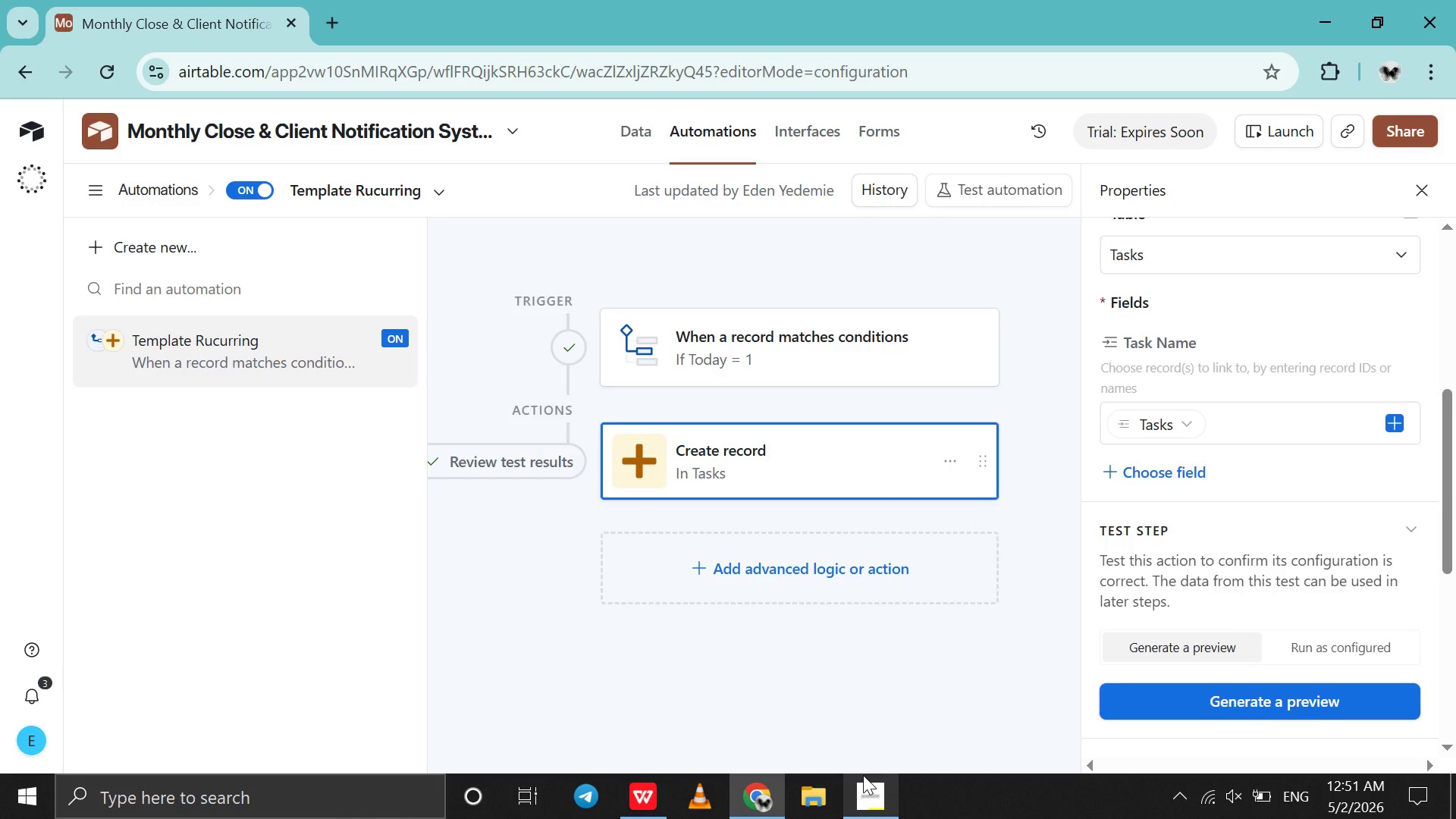 
left_click([863, 775])